 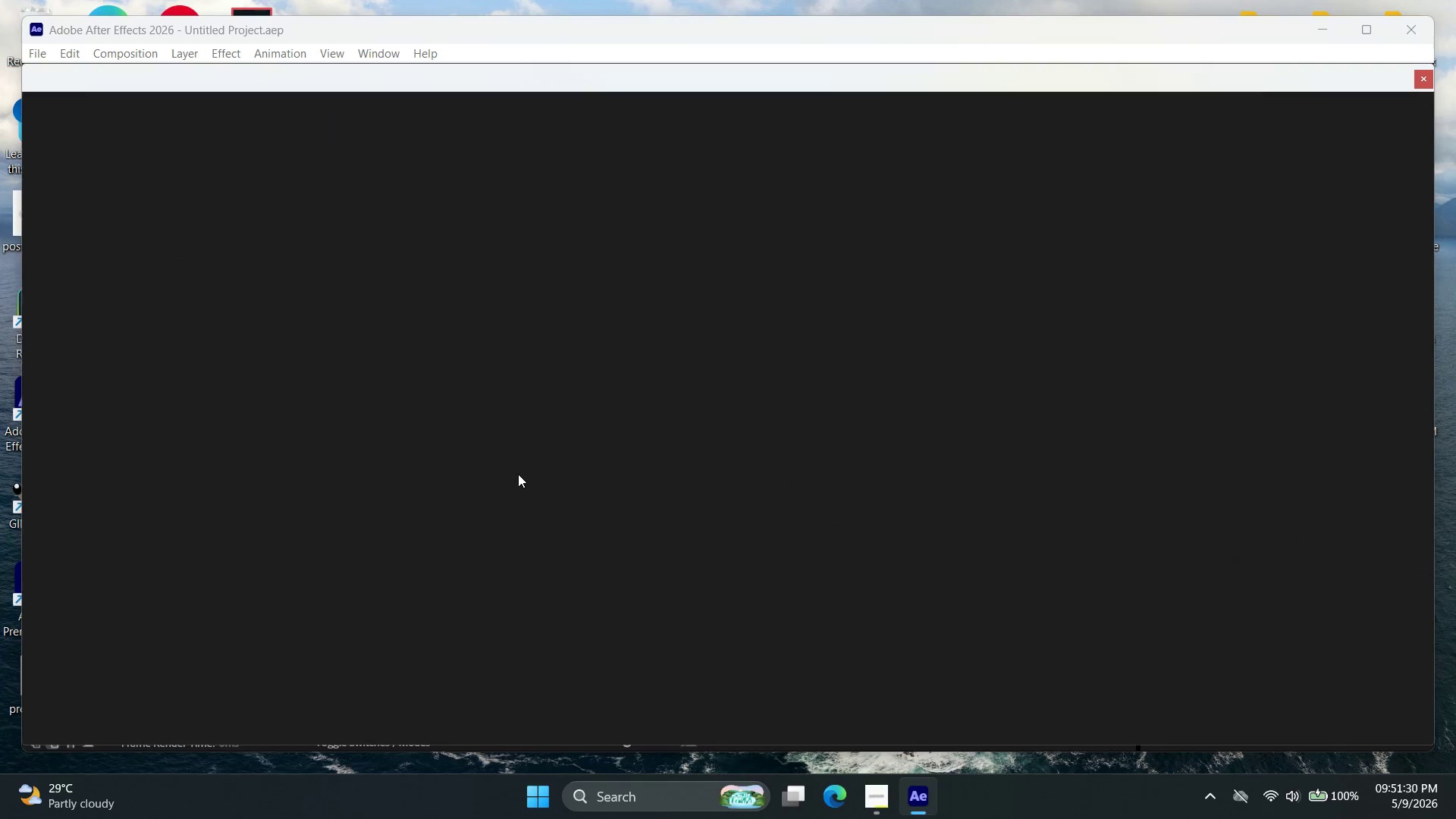 
left_click([1369, 36])
 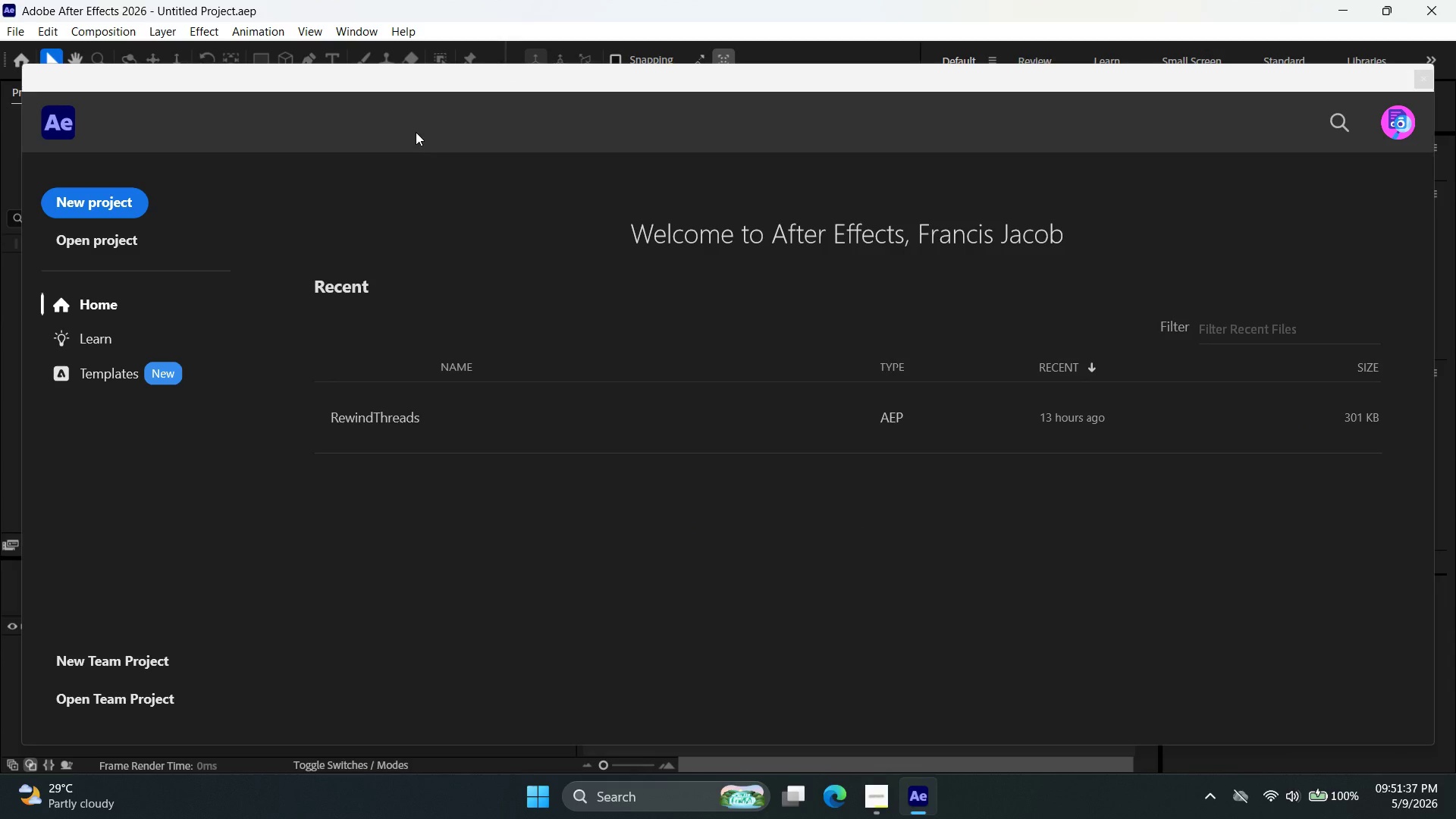 
left_click_drag(start_coordinate=[549, 82], to_coordinate=[579, 71])
 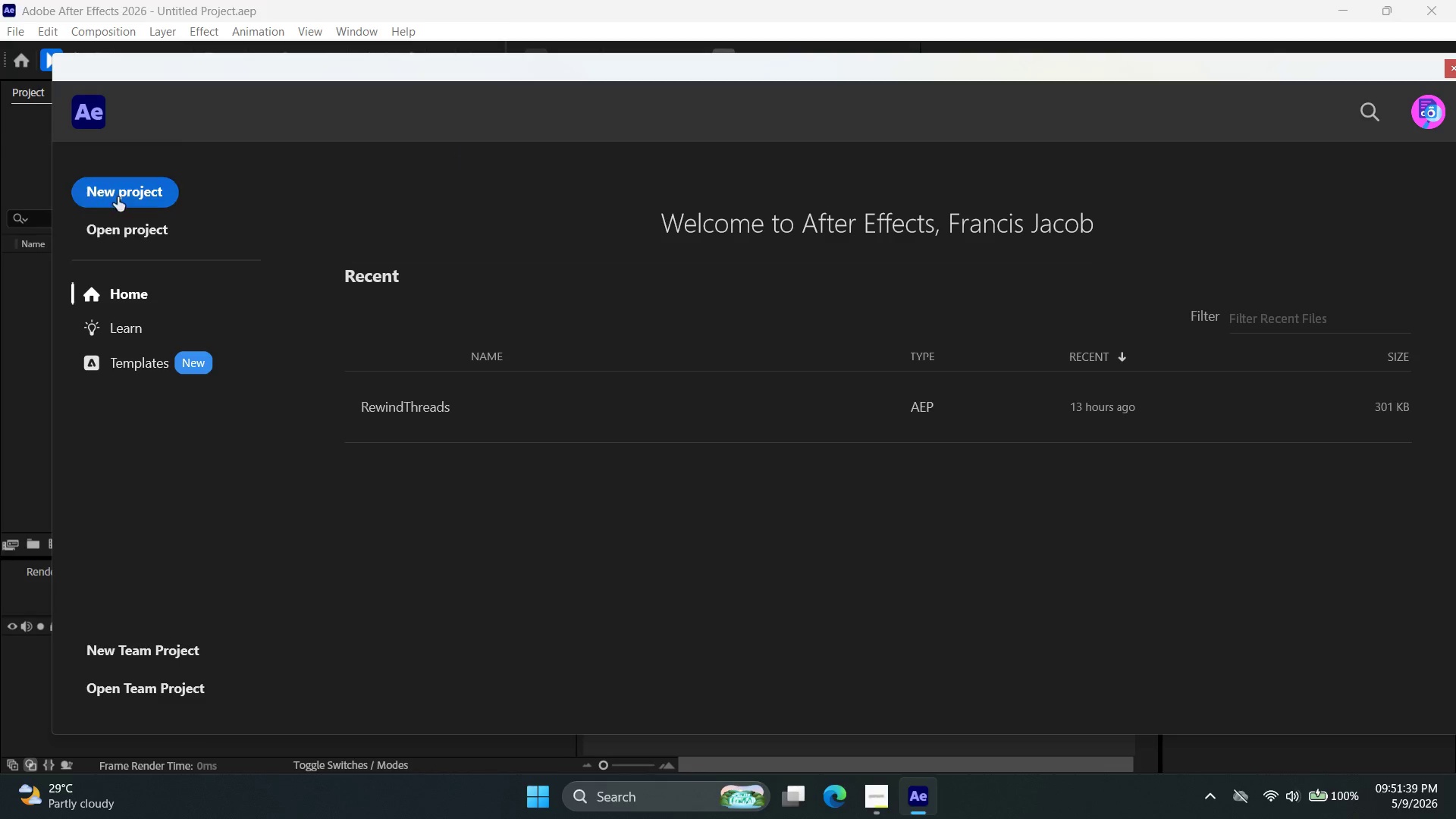 
double_click([120, 195])
 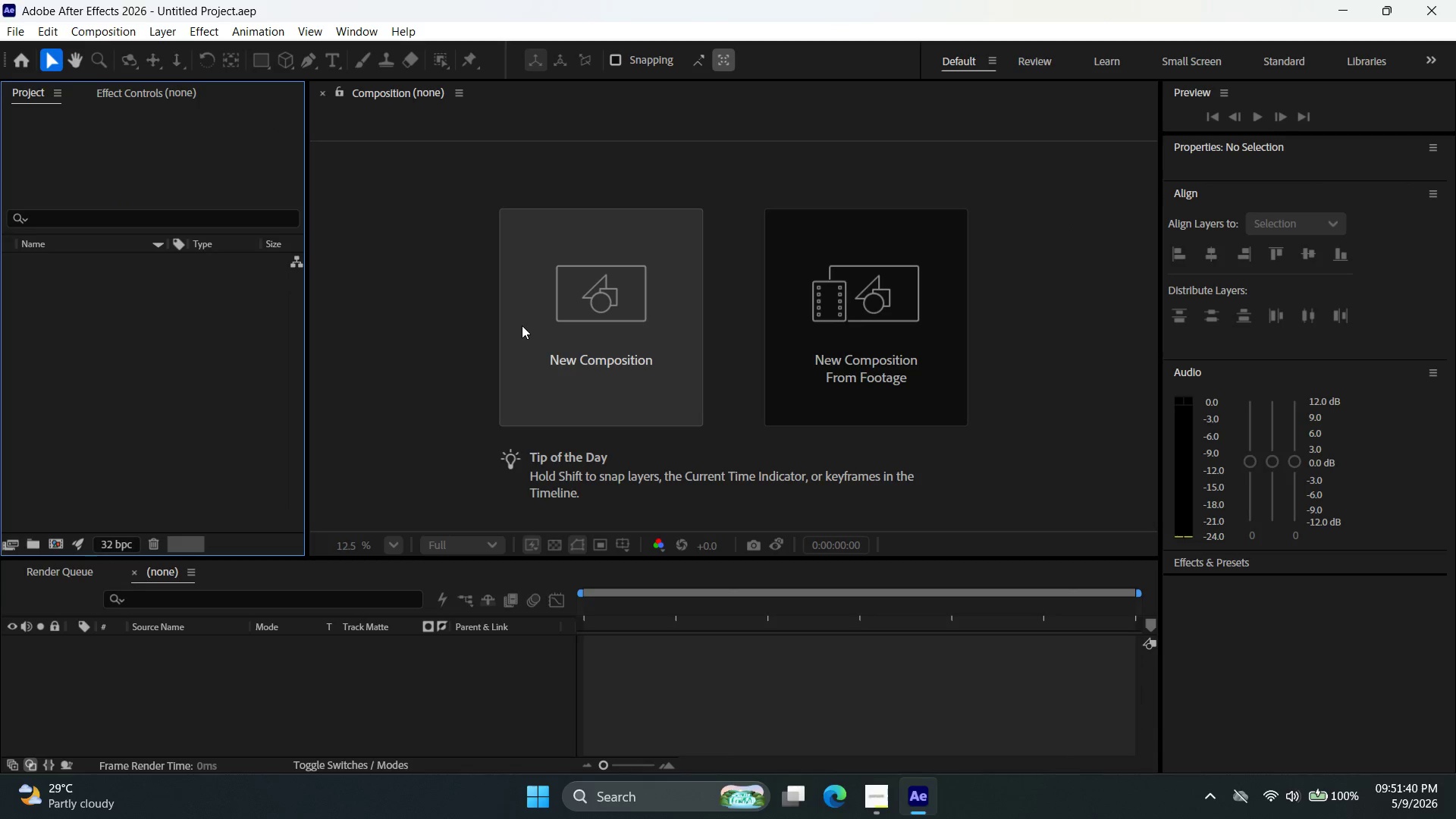 
left_click([549, 321])
 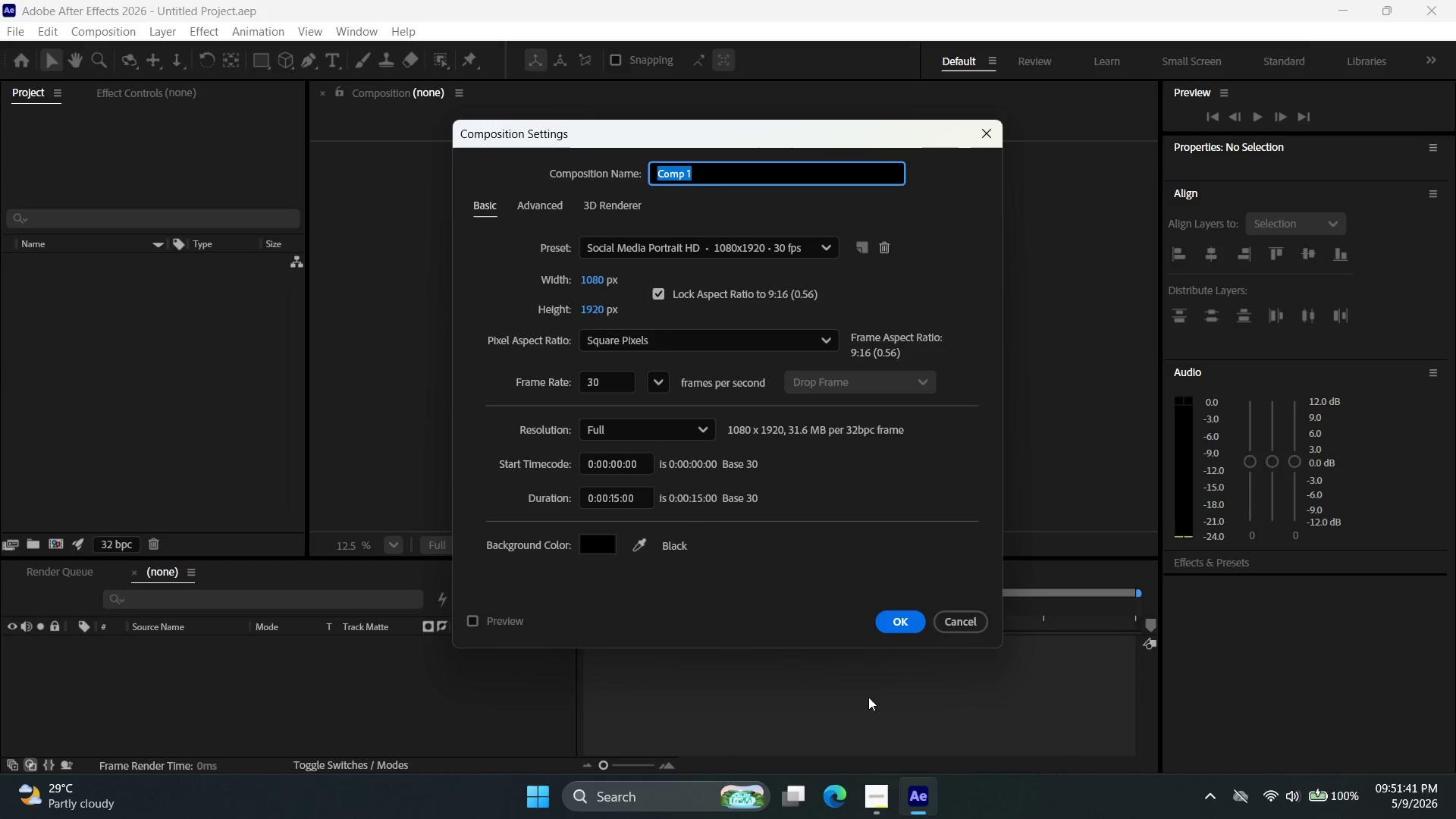 
left_click([877, 807])